 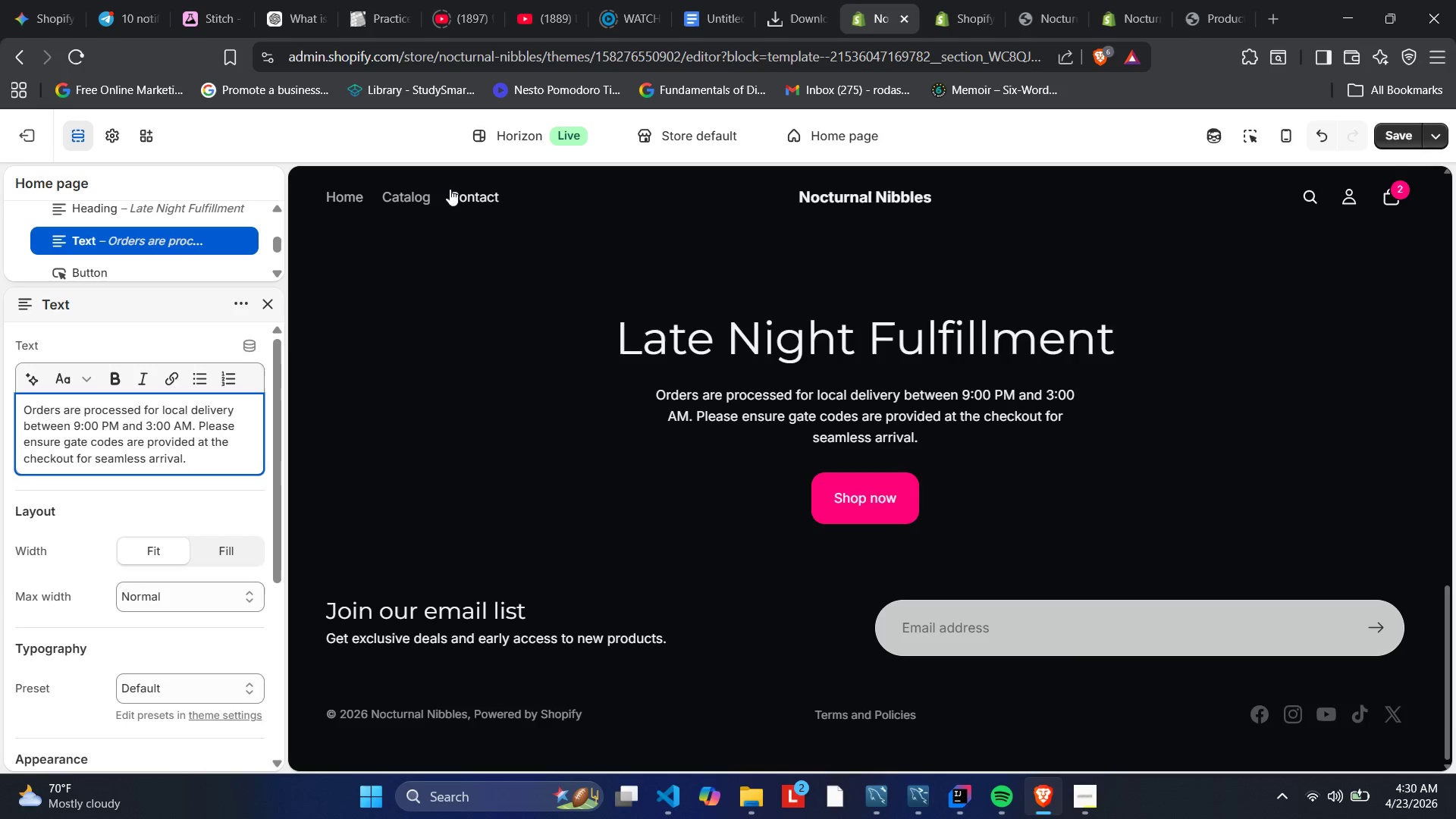 
left_click([268, 309])
 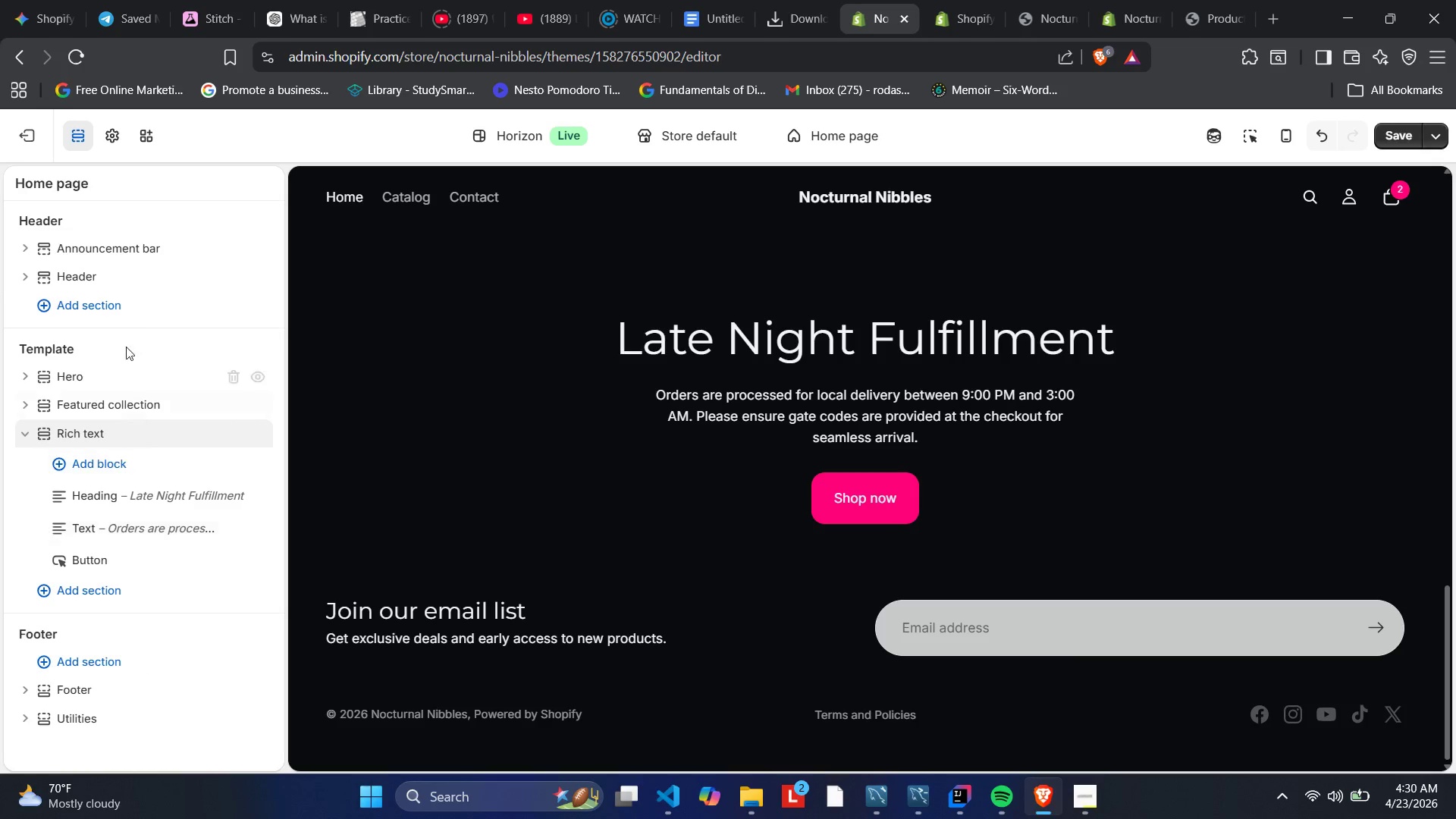 
left_click([99, 249])
 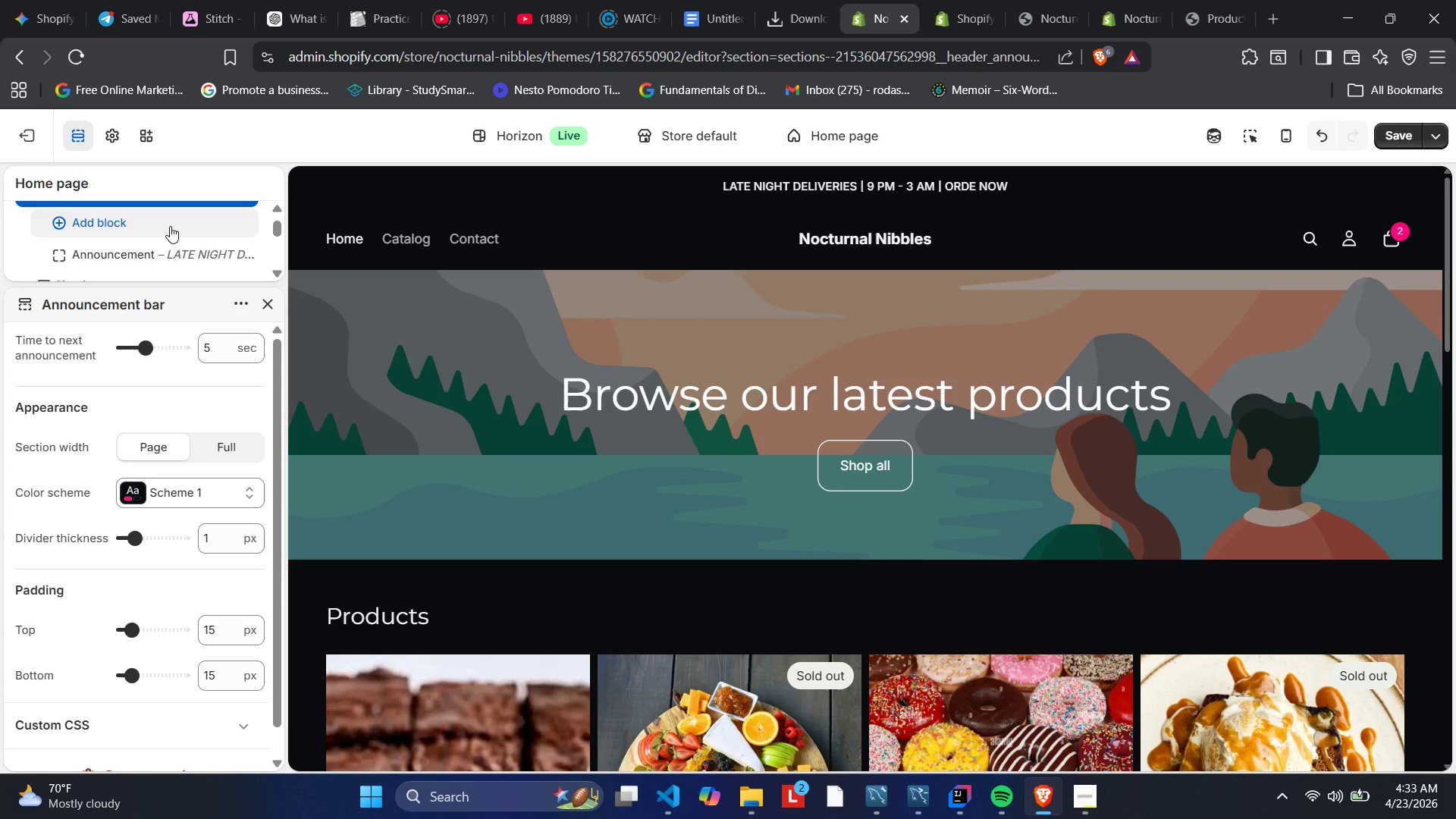 
wait(159.22)
 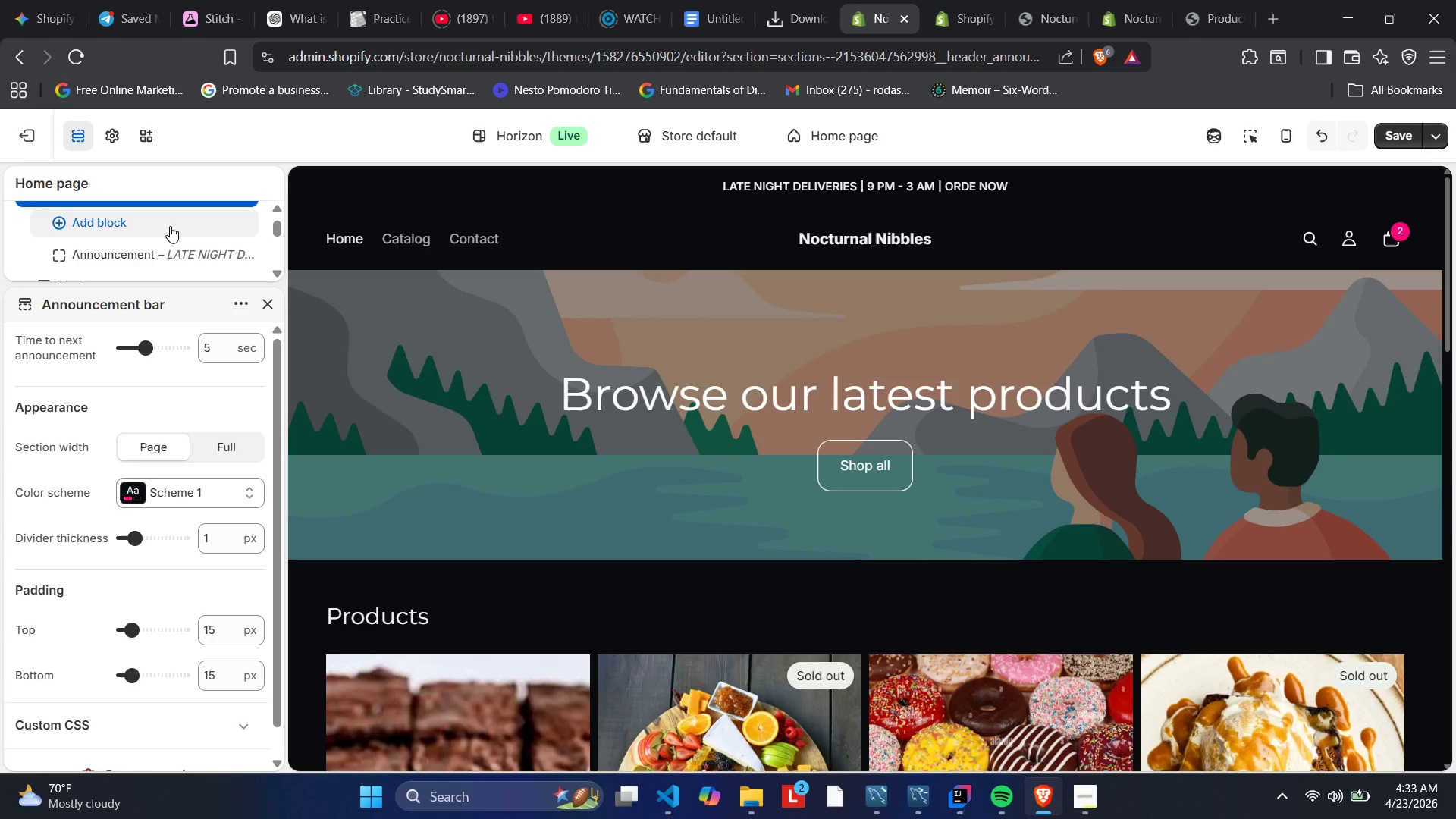 
left_click([1407, 130])
 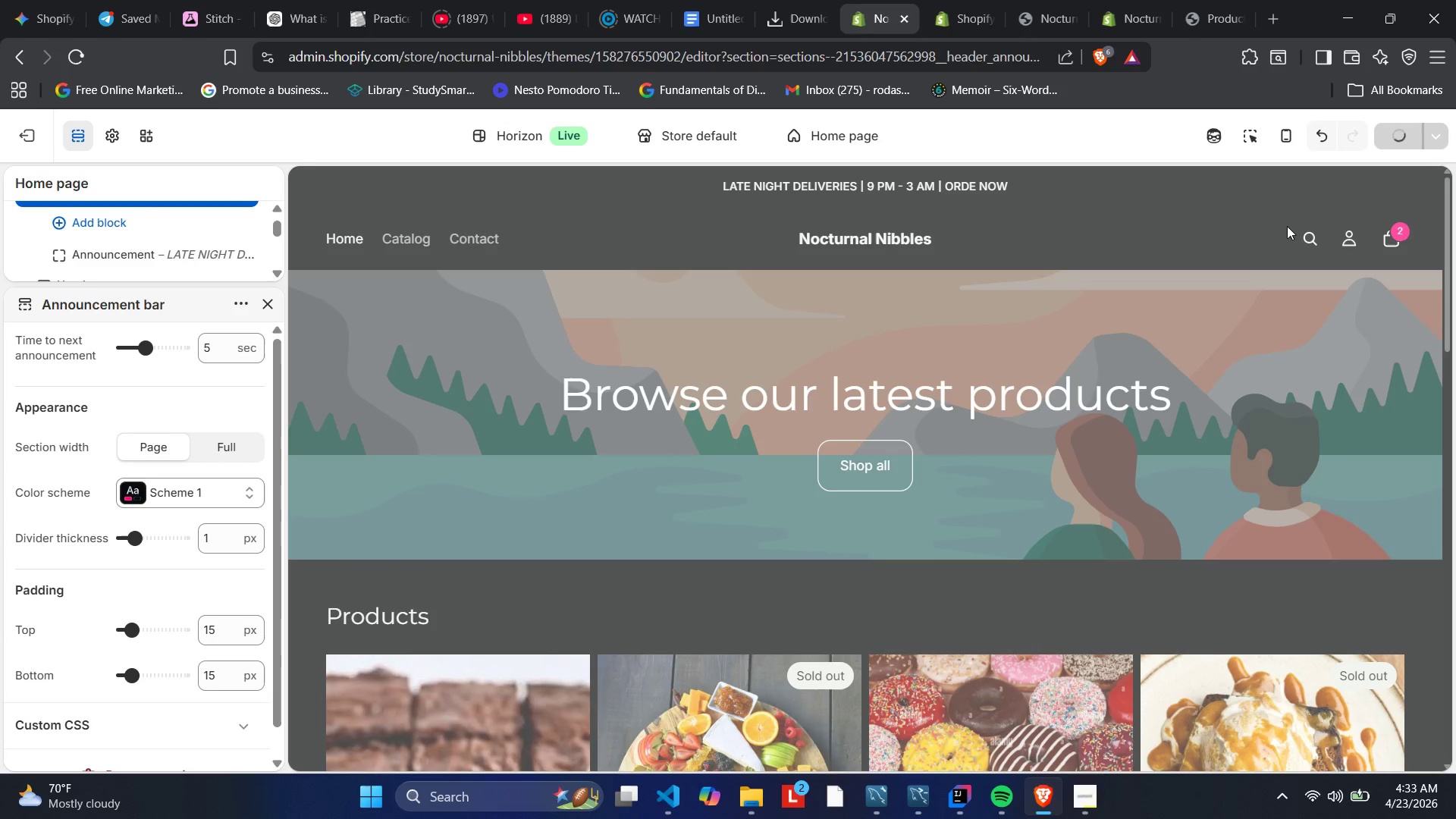 
scroll: coordinate [1453, 180], scroll_direction: down, amount: 18.0
 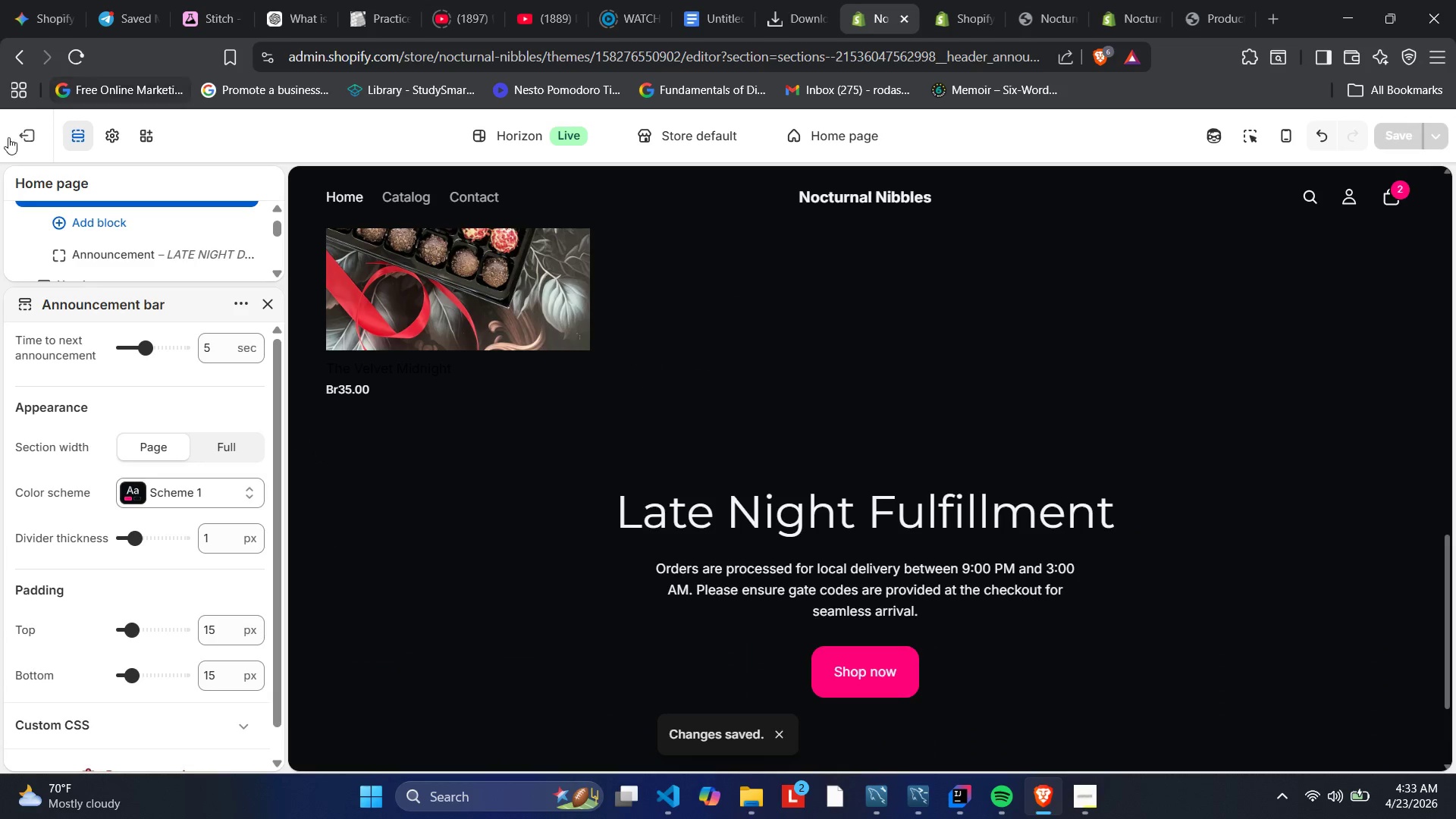 
left_click([3, 133])
 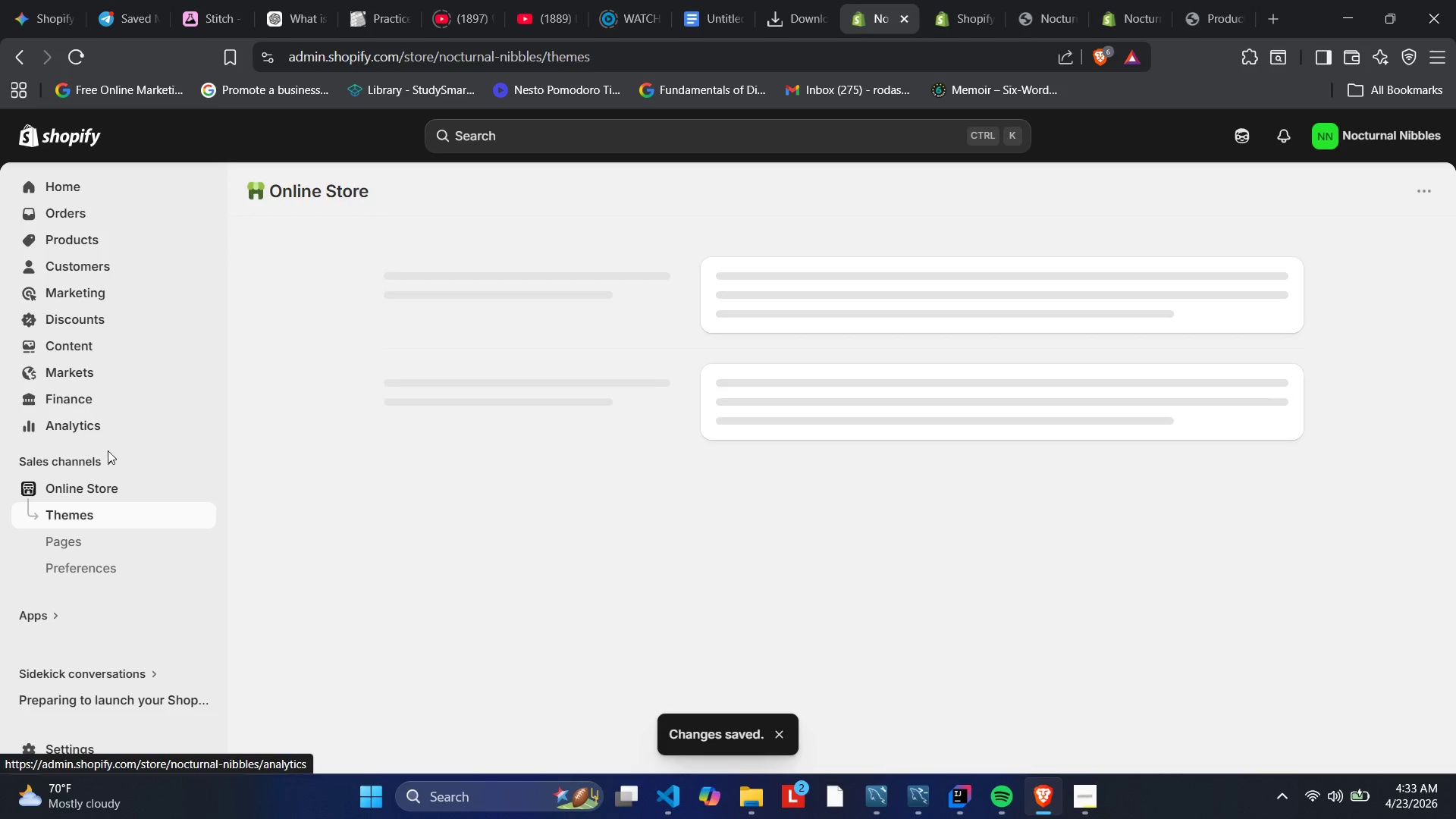 
left_click([68, 537])
 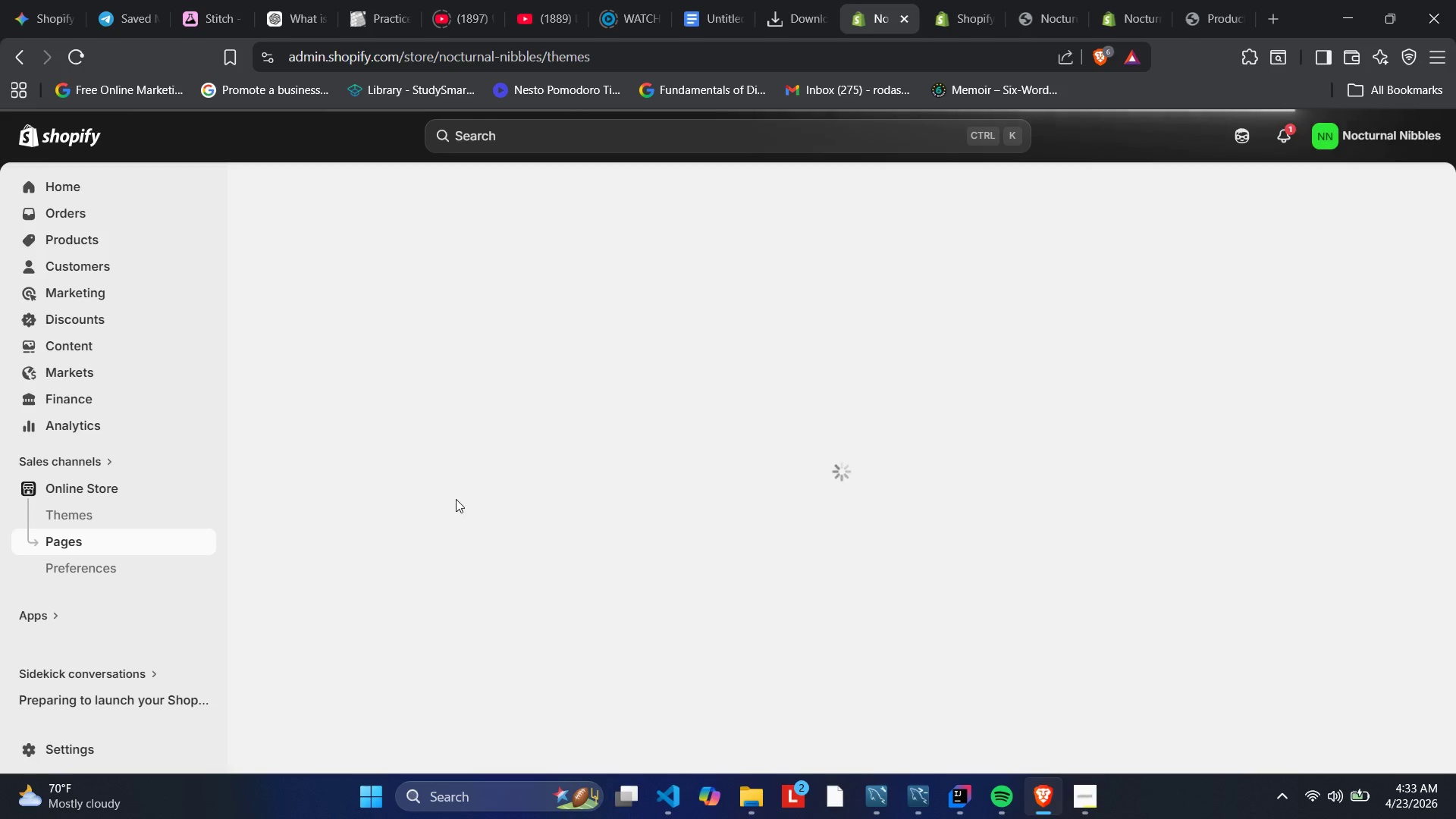 
wait(9.02)
 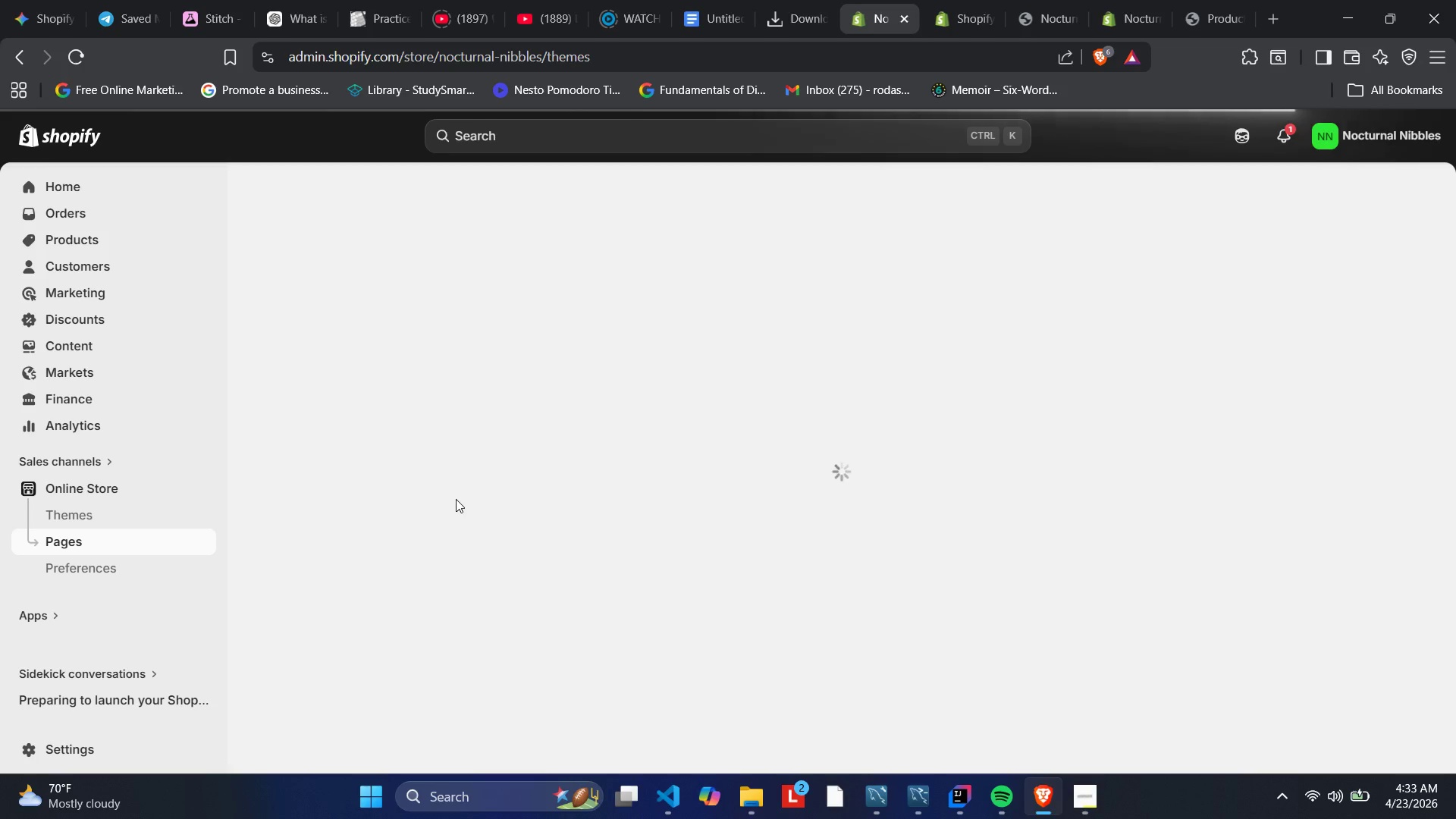 
mouse_move([1418, 215])
 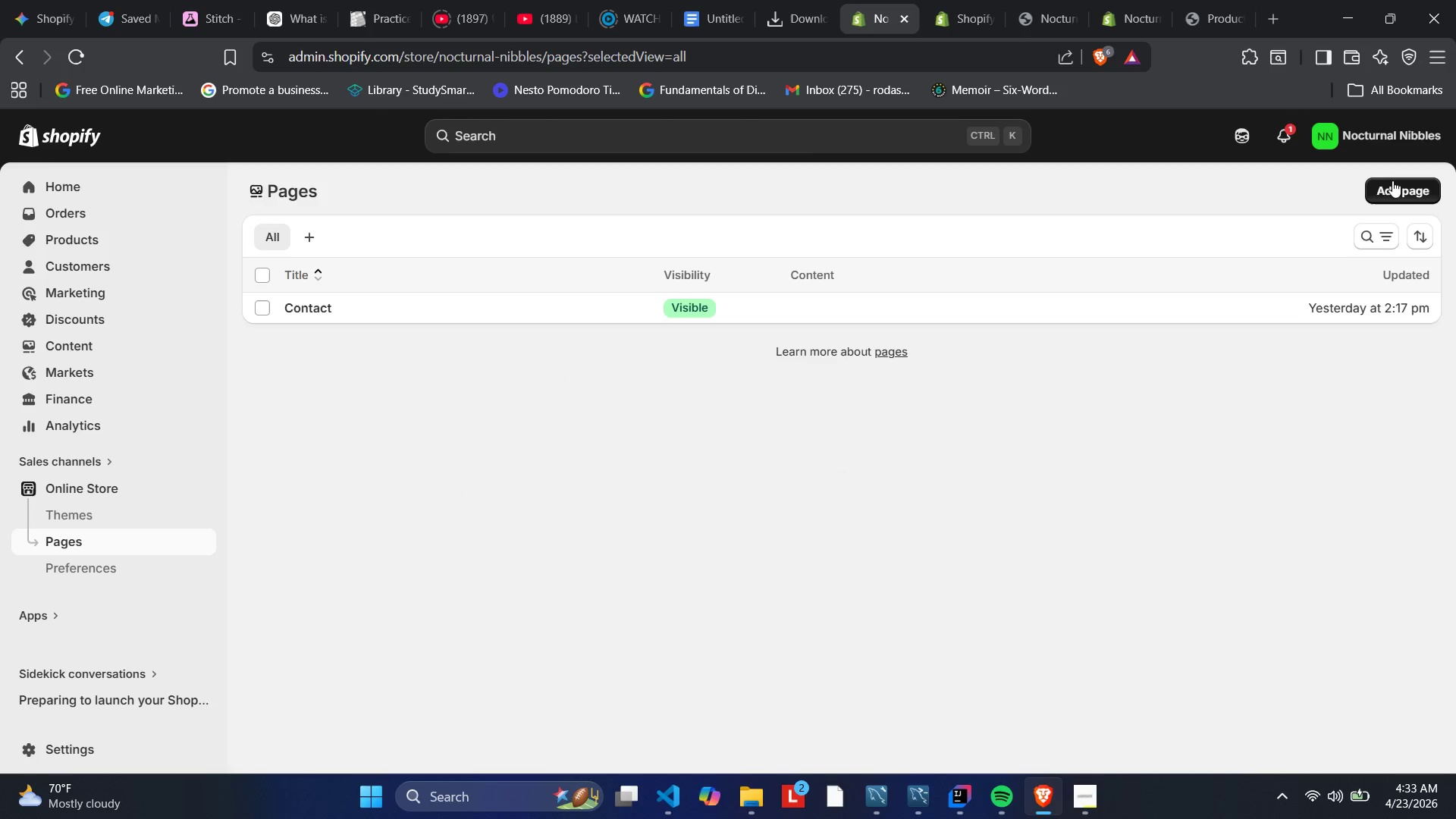 
left_click([1386, 177])
 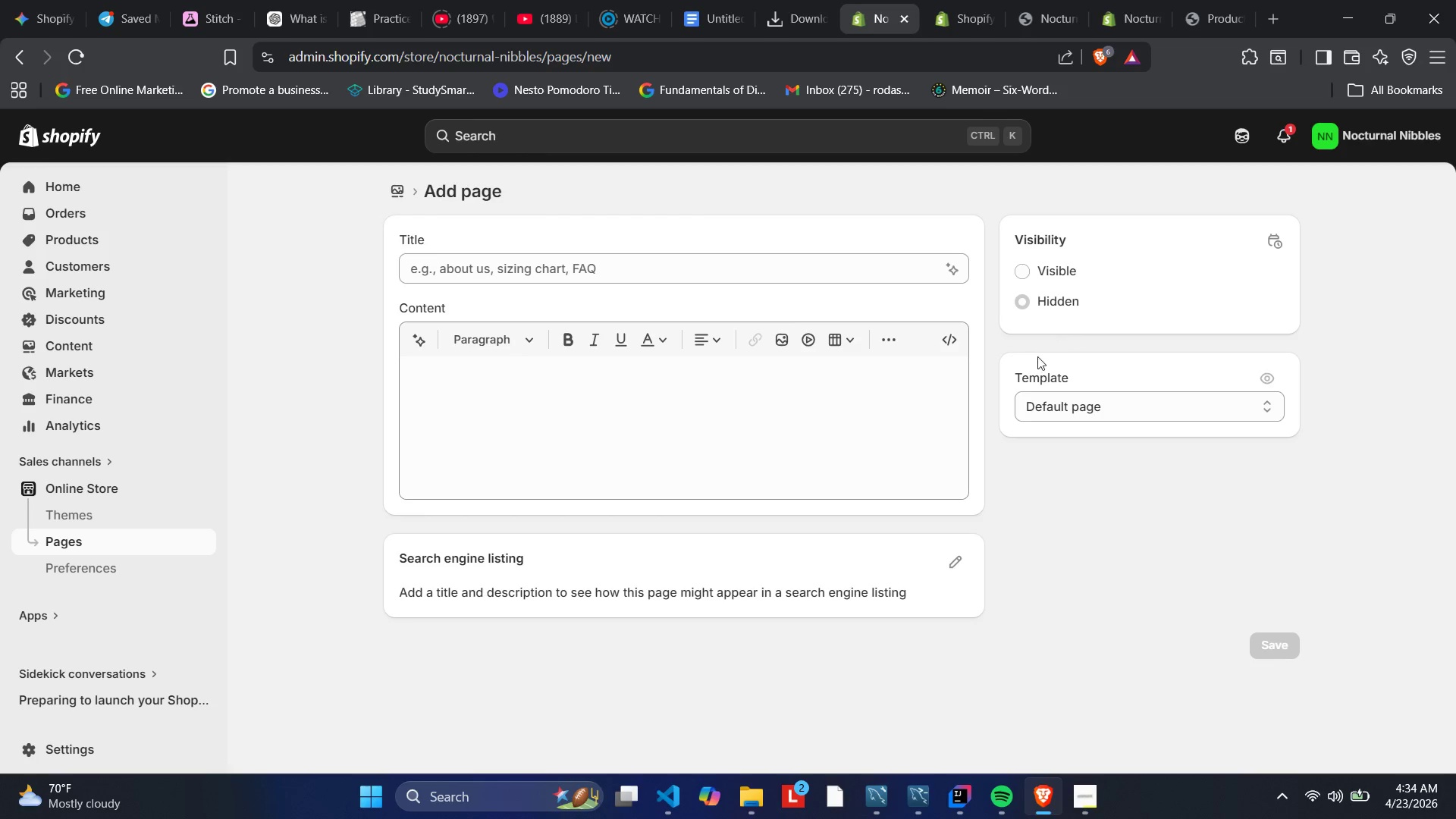 
wait(20.5)
 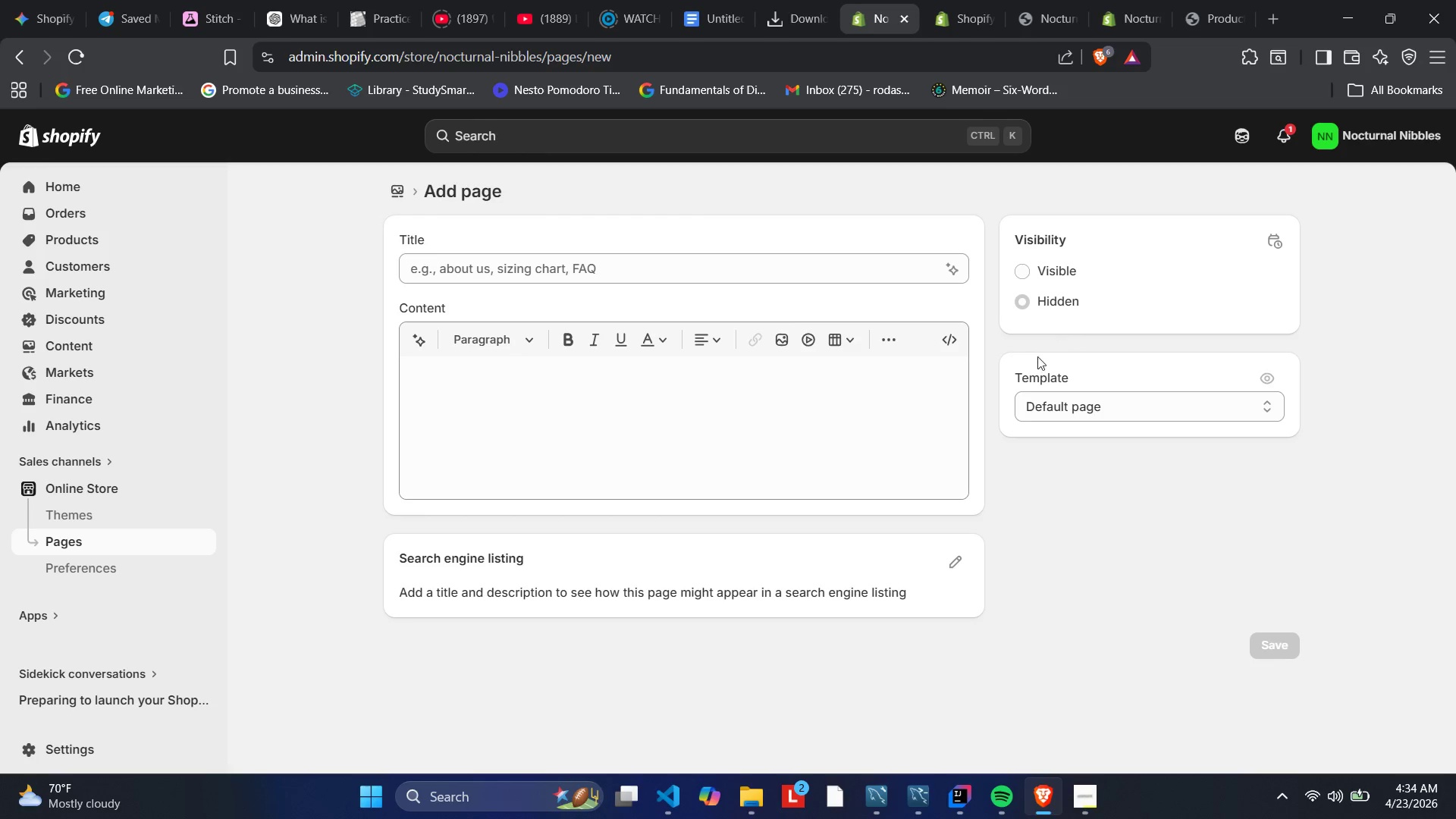 
left_click([704, 273])
 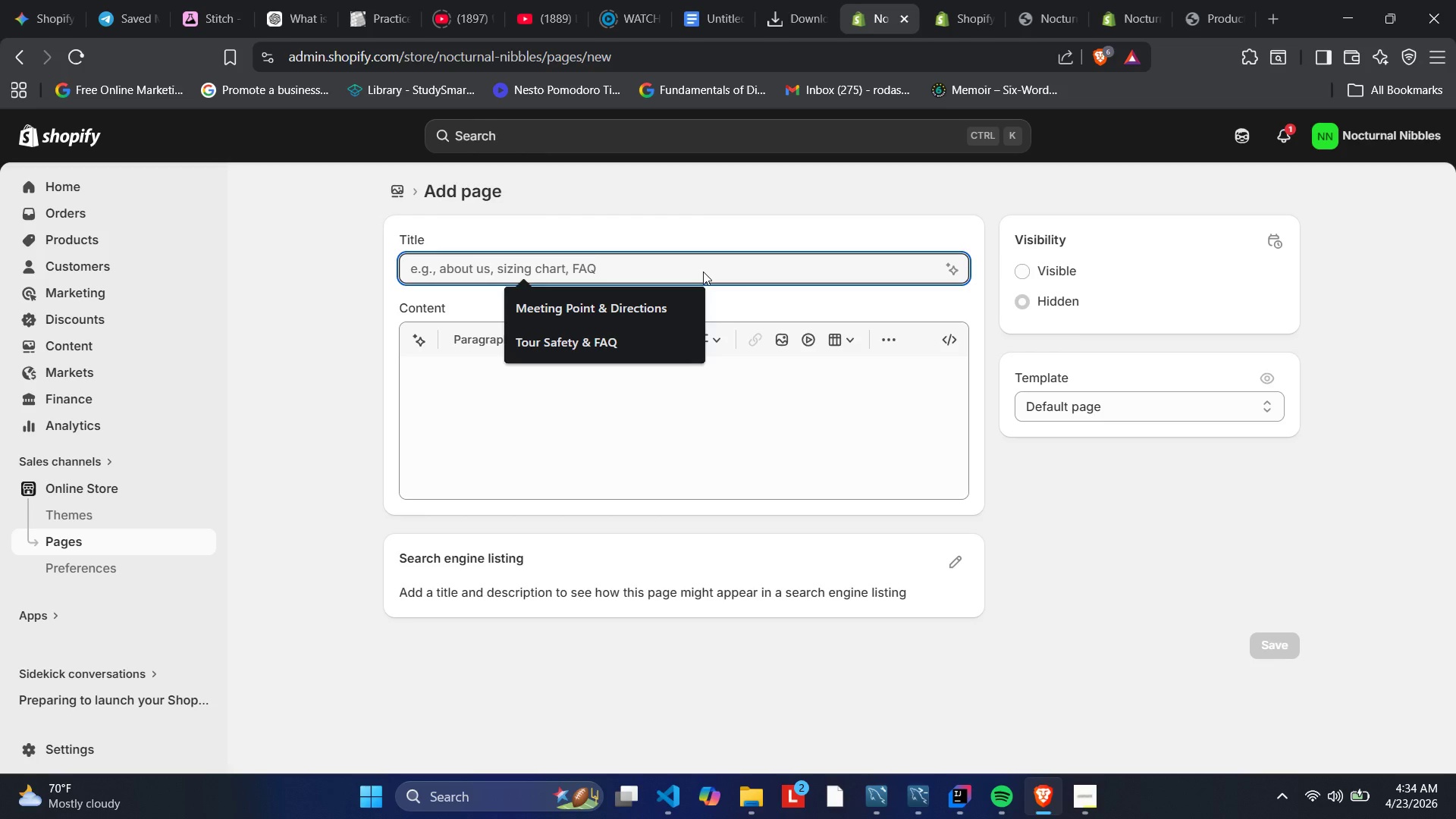 
type(How it works)
 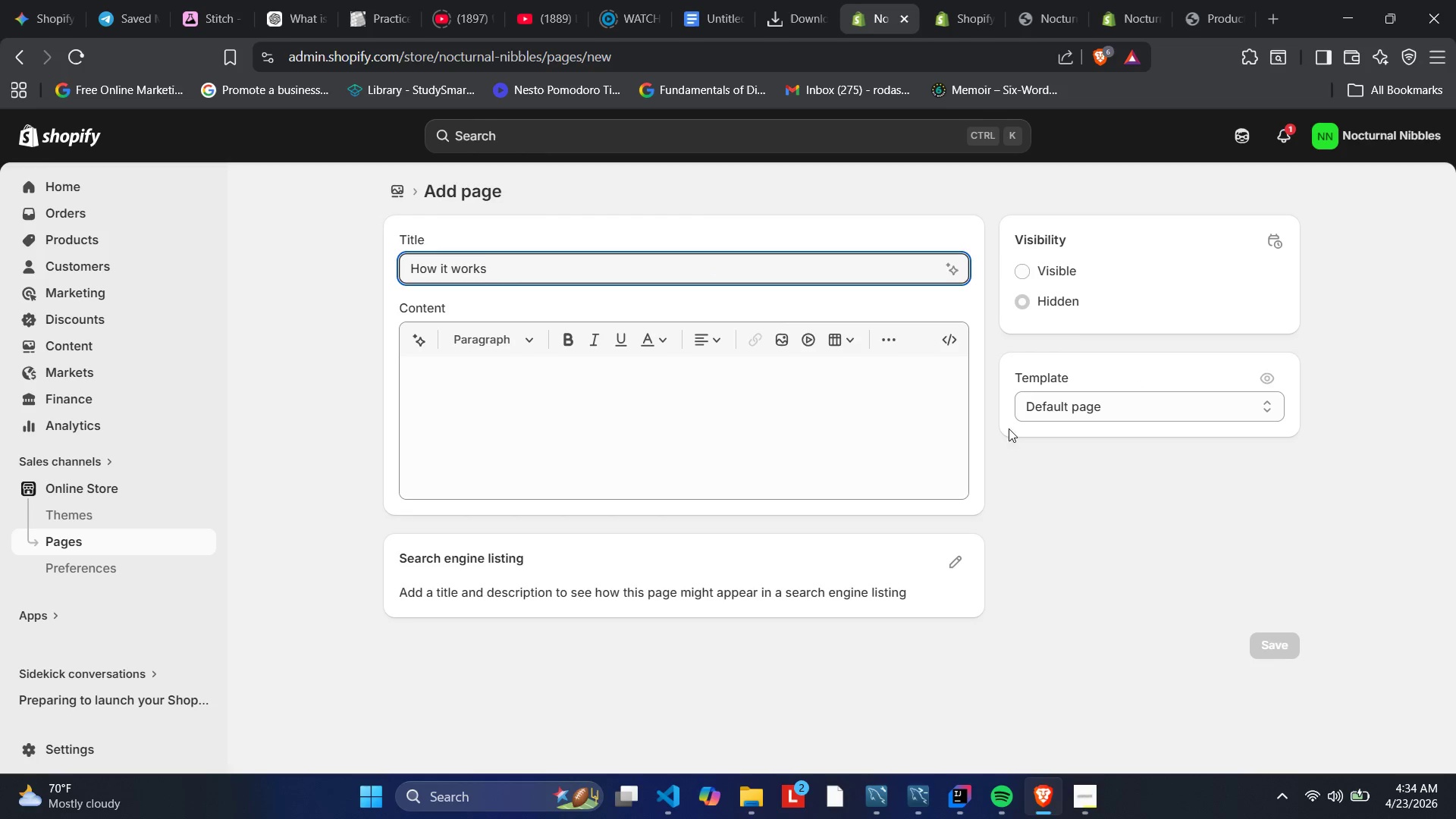 
key(Enter)
 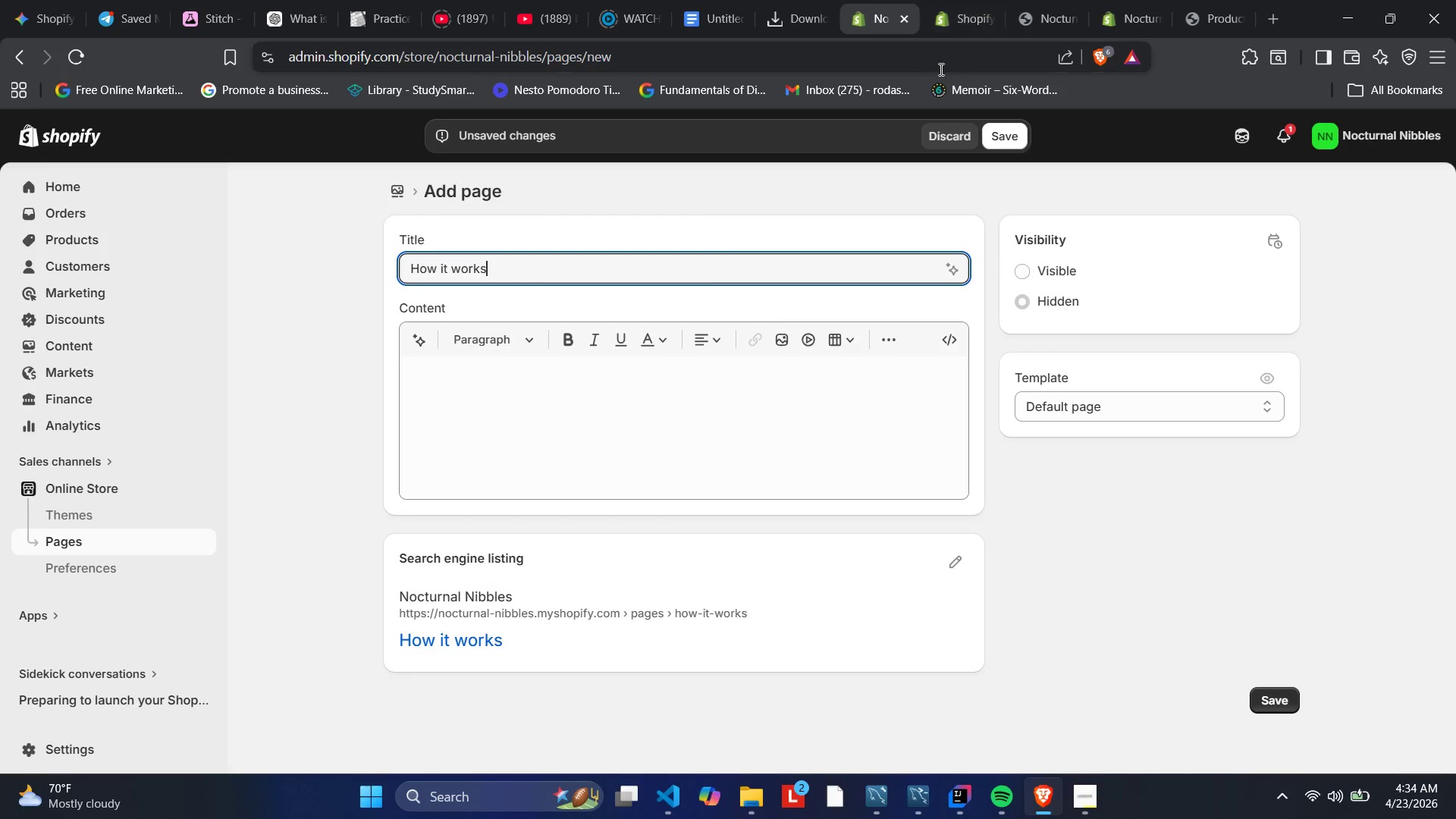 
left_click([1009, 129])
 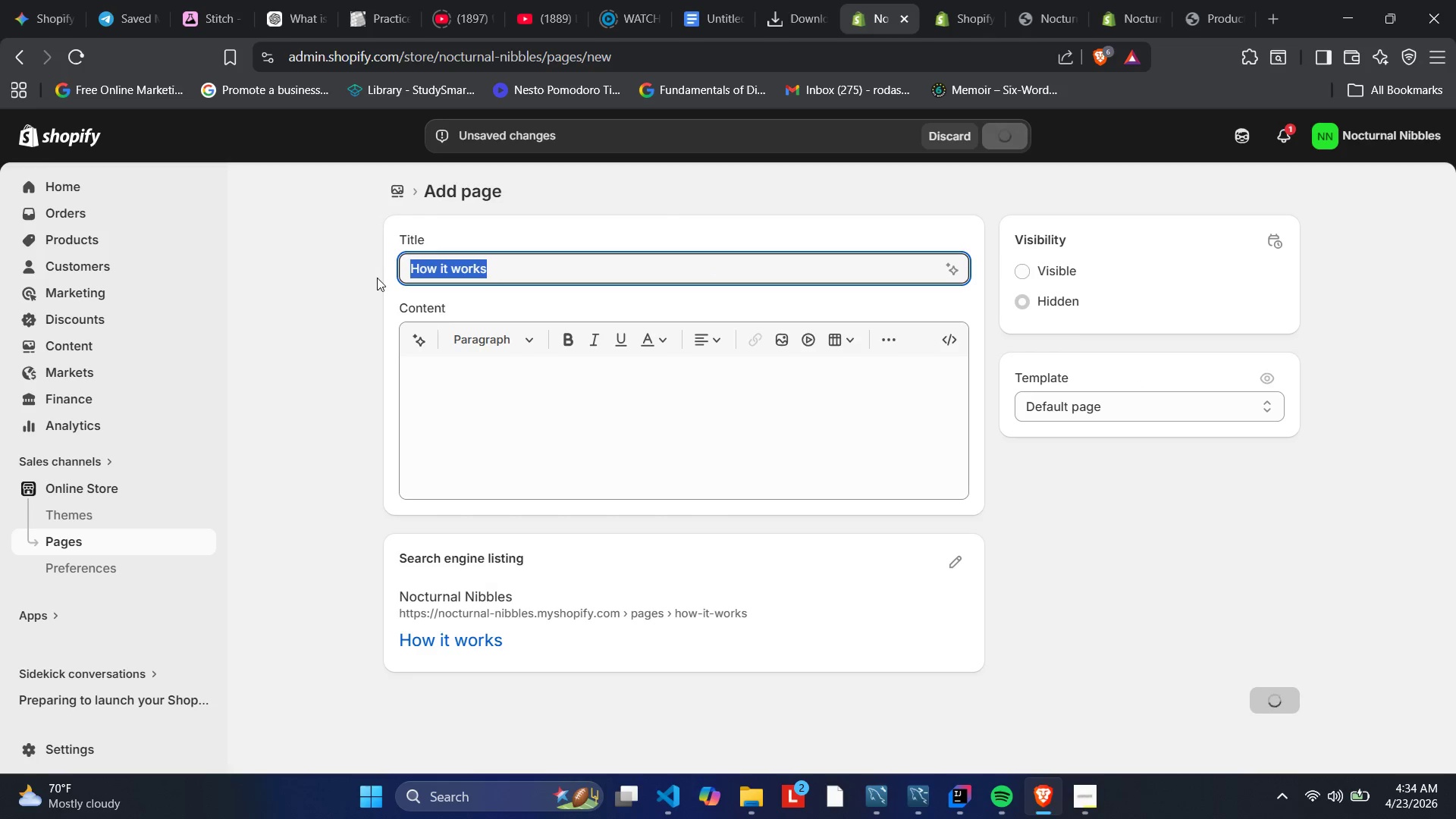 
left_click([368, 262])
 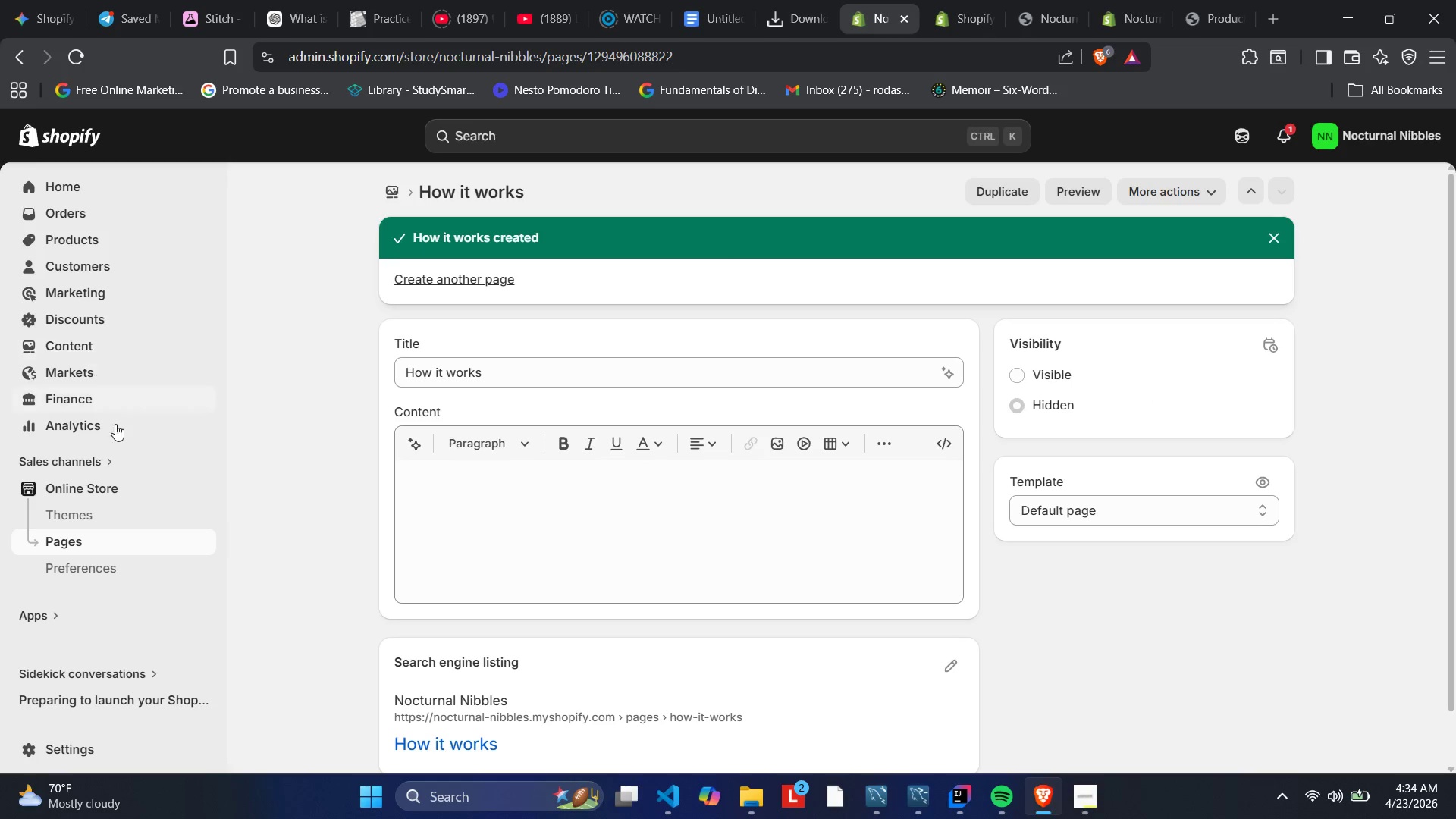 
left_click([152, 539])
 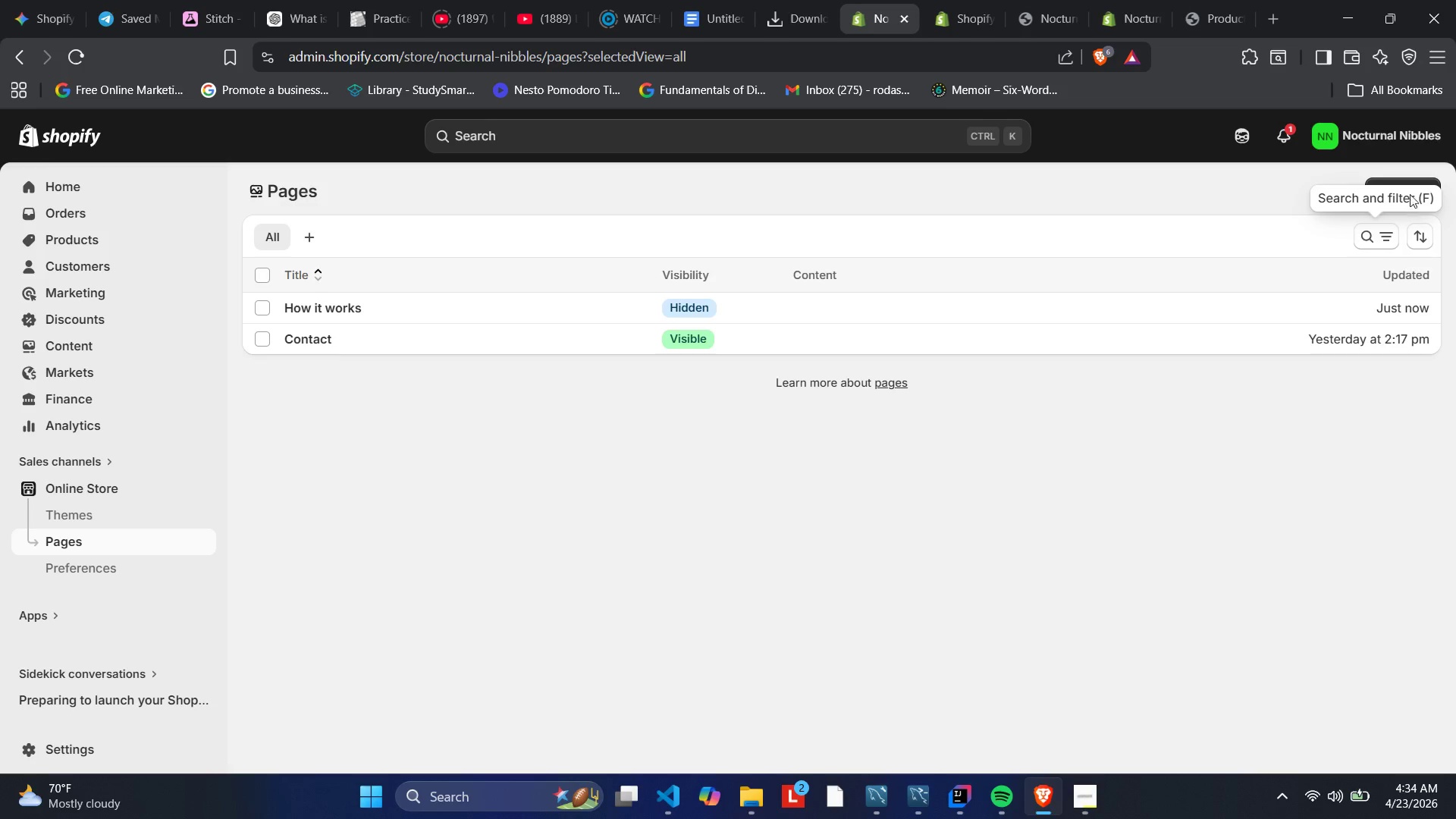 
left_click([1406, 183])
 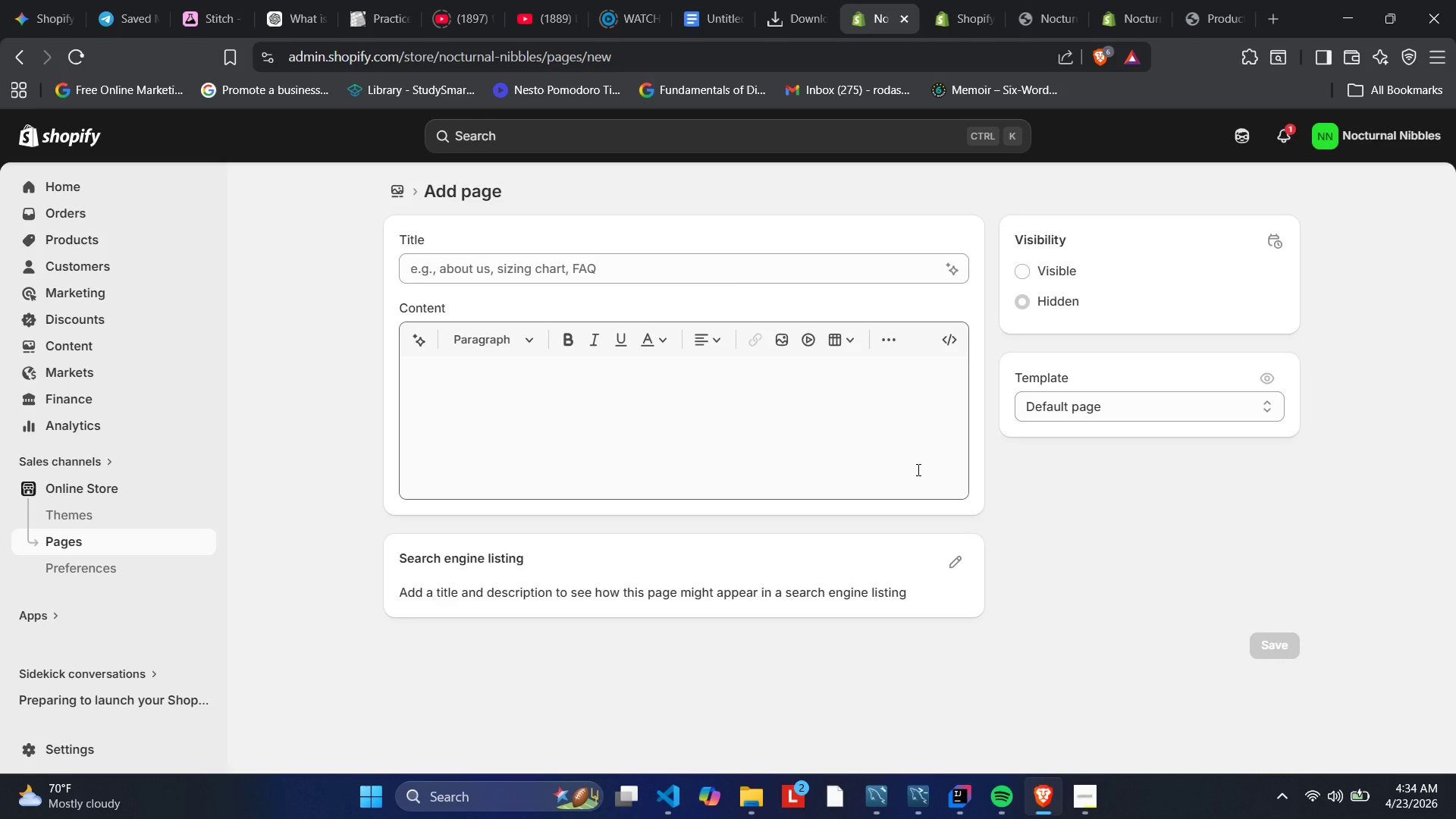 
wait(5.03)
 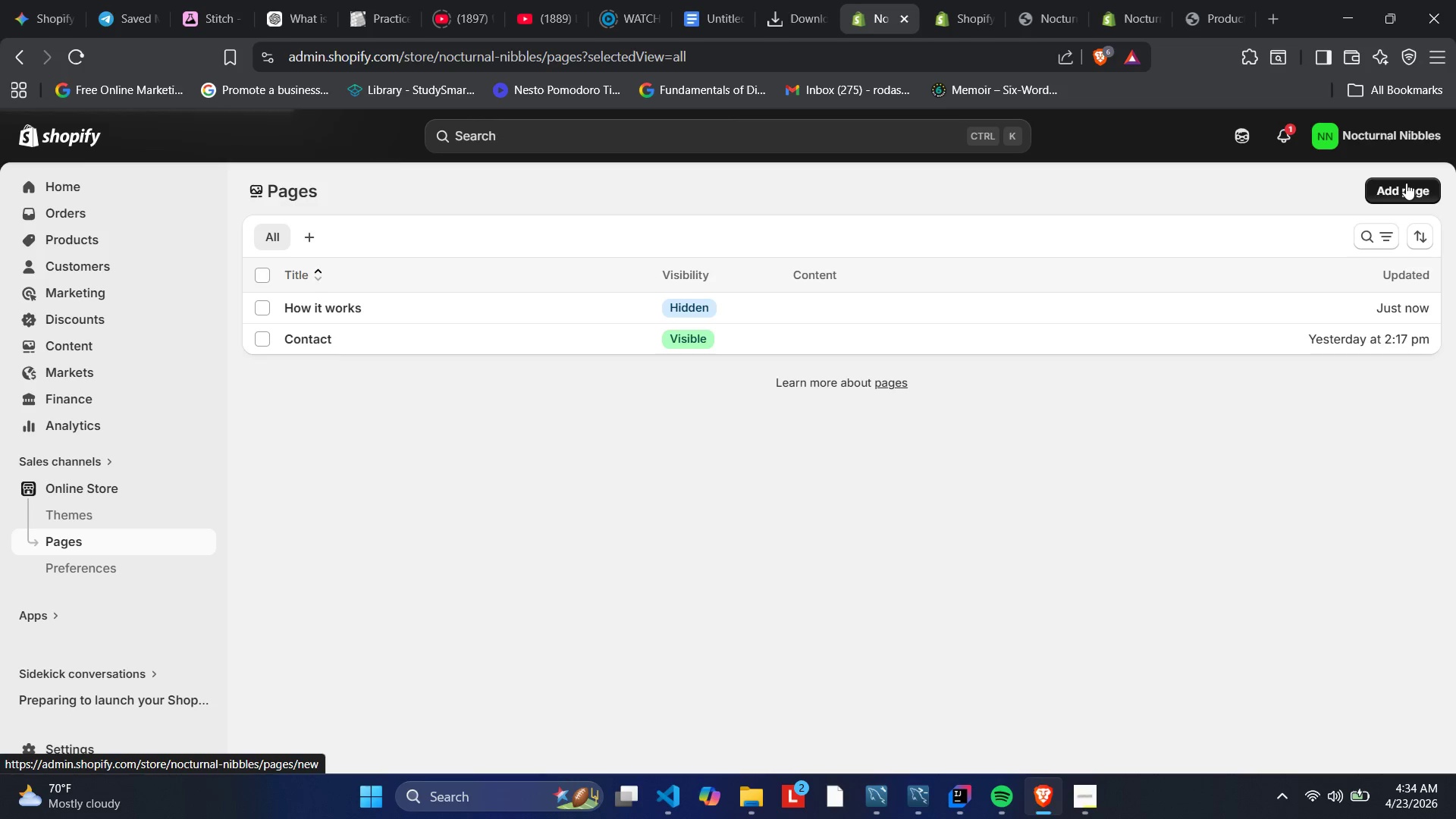 
type(Delivery A)
 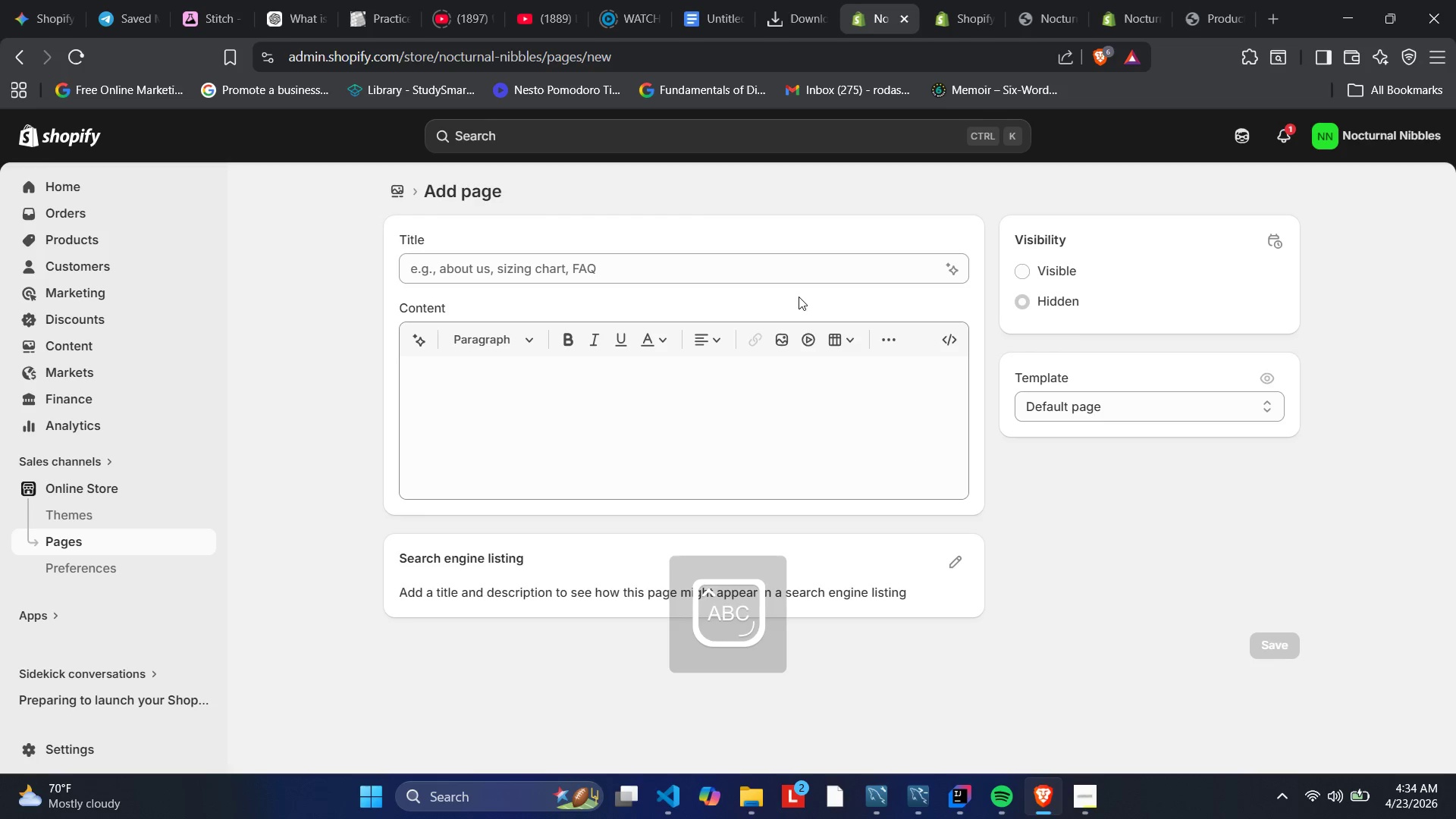 
left_click_drag(start_coordinate=[752, 277], to_coordinate=[665, 287])
 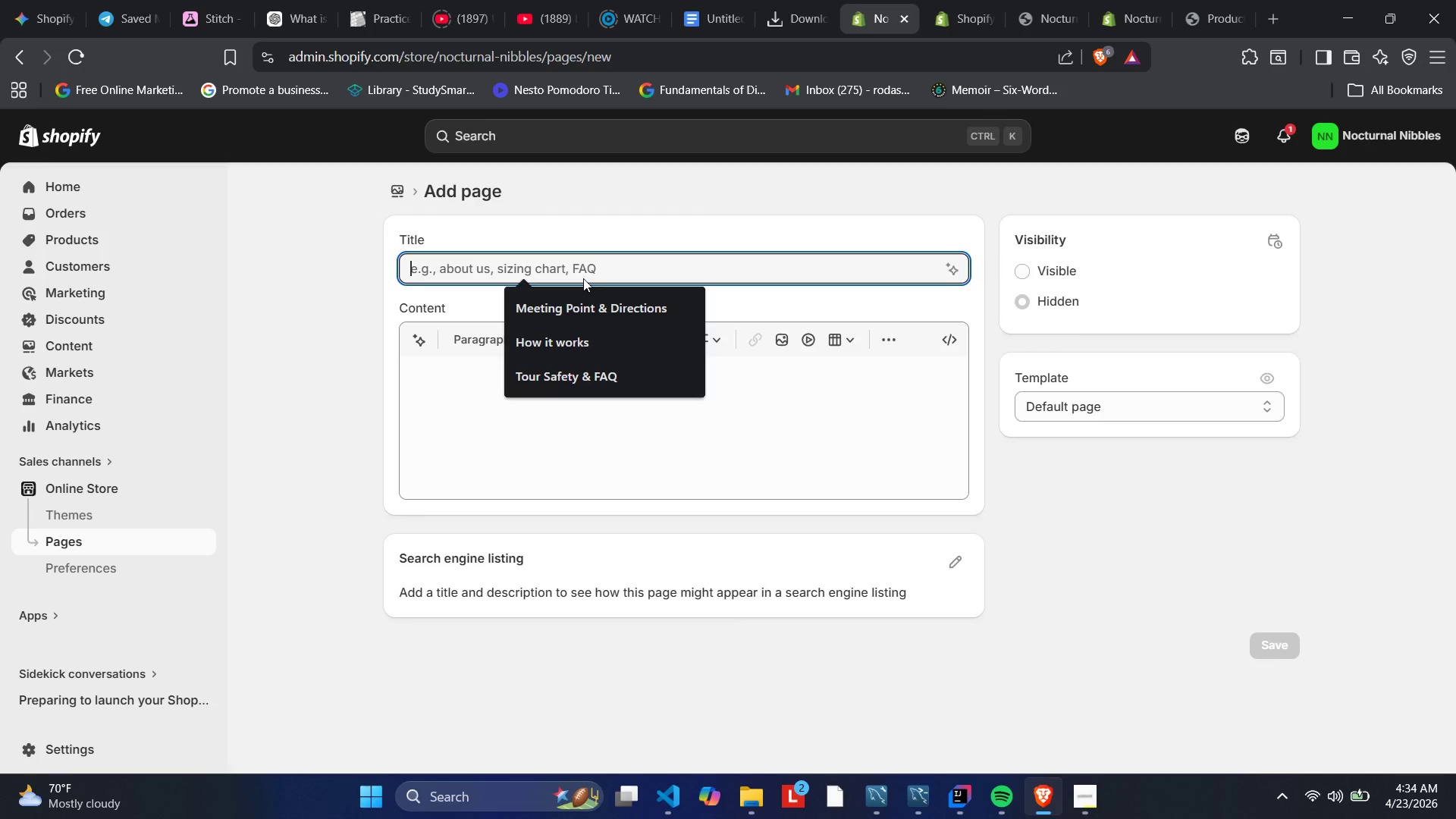 
type(Delivery Areas)
 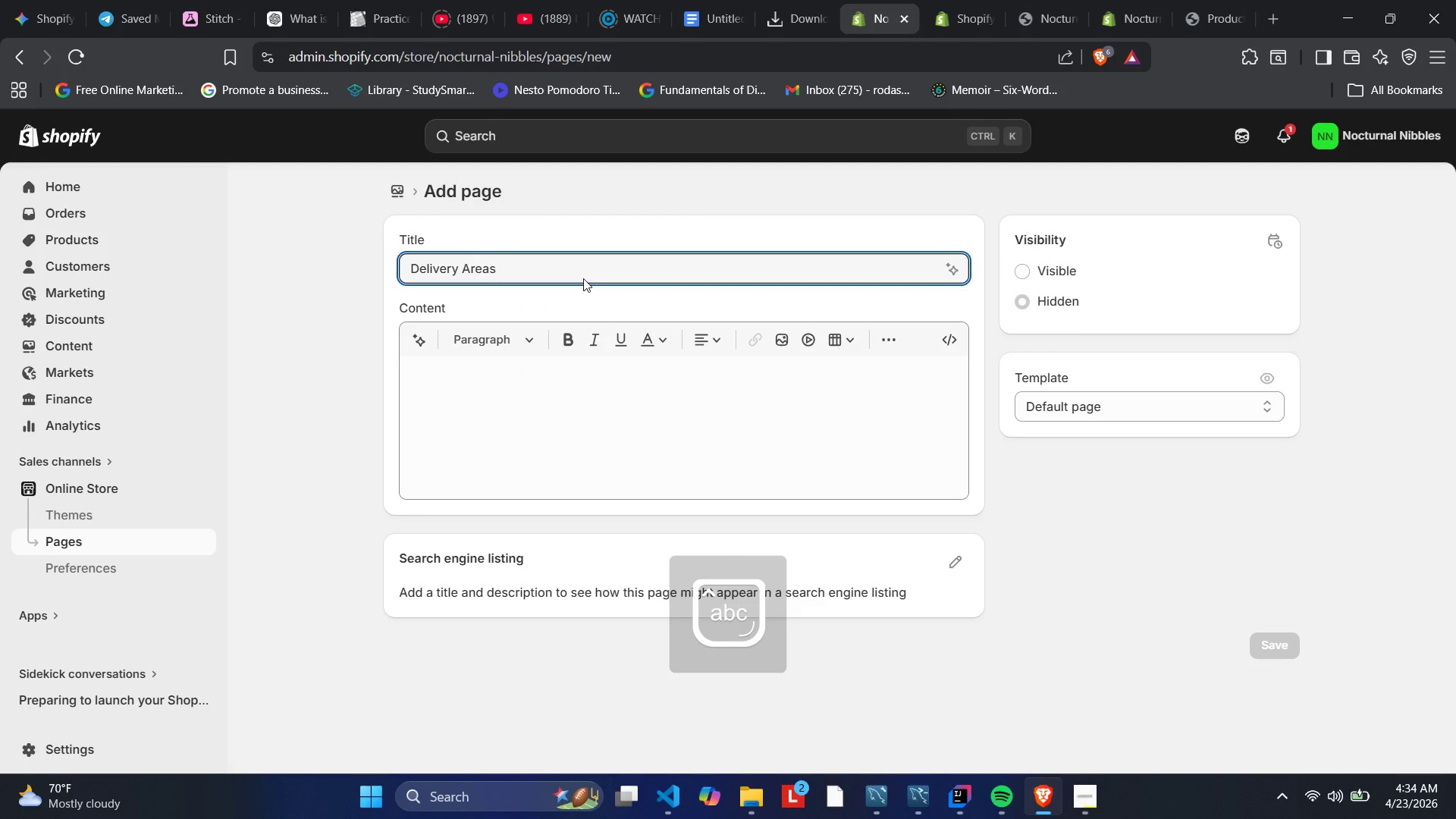 
key(Enter)
 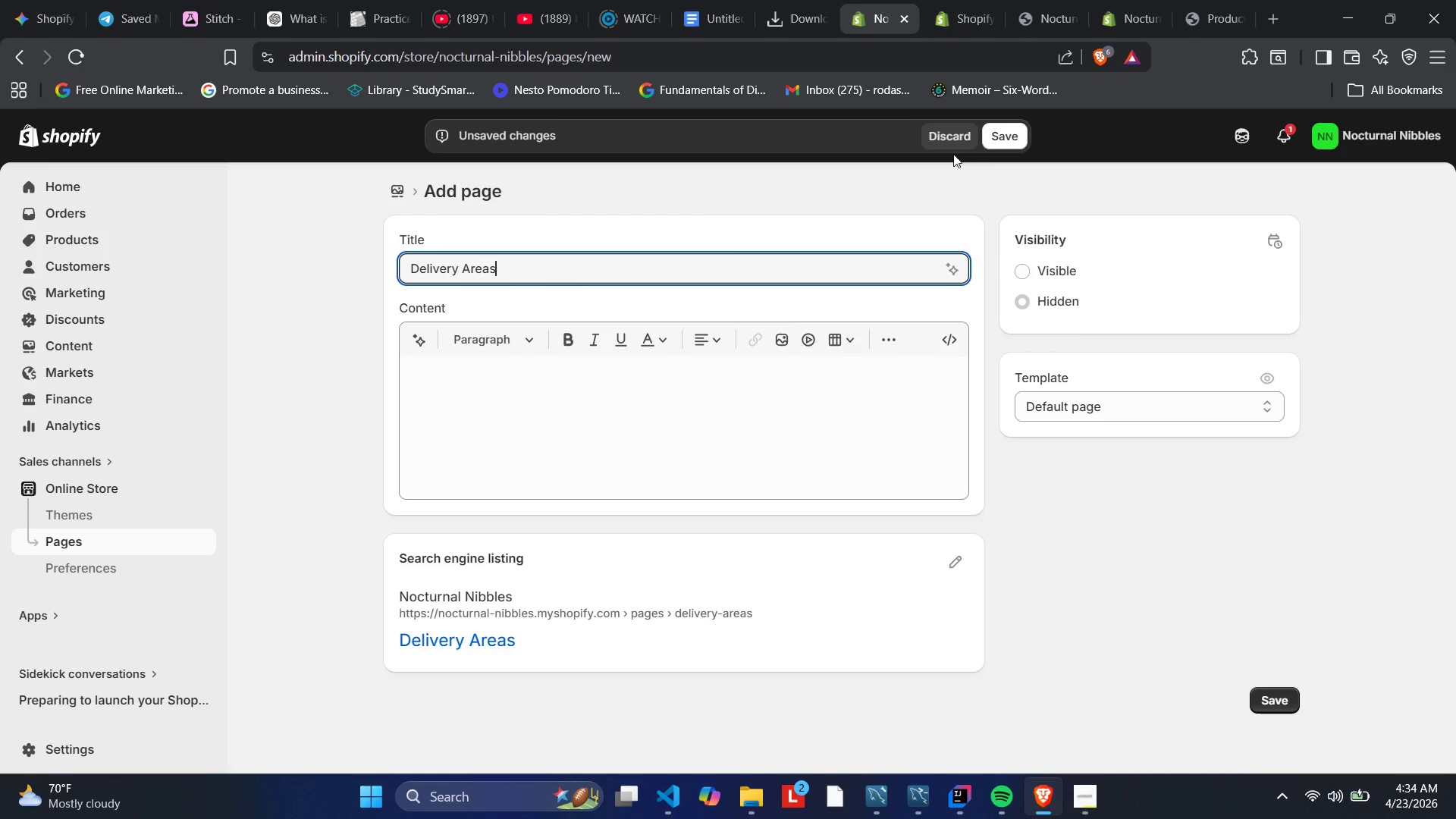 
left_click([1021, 142])
 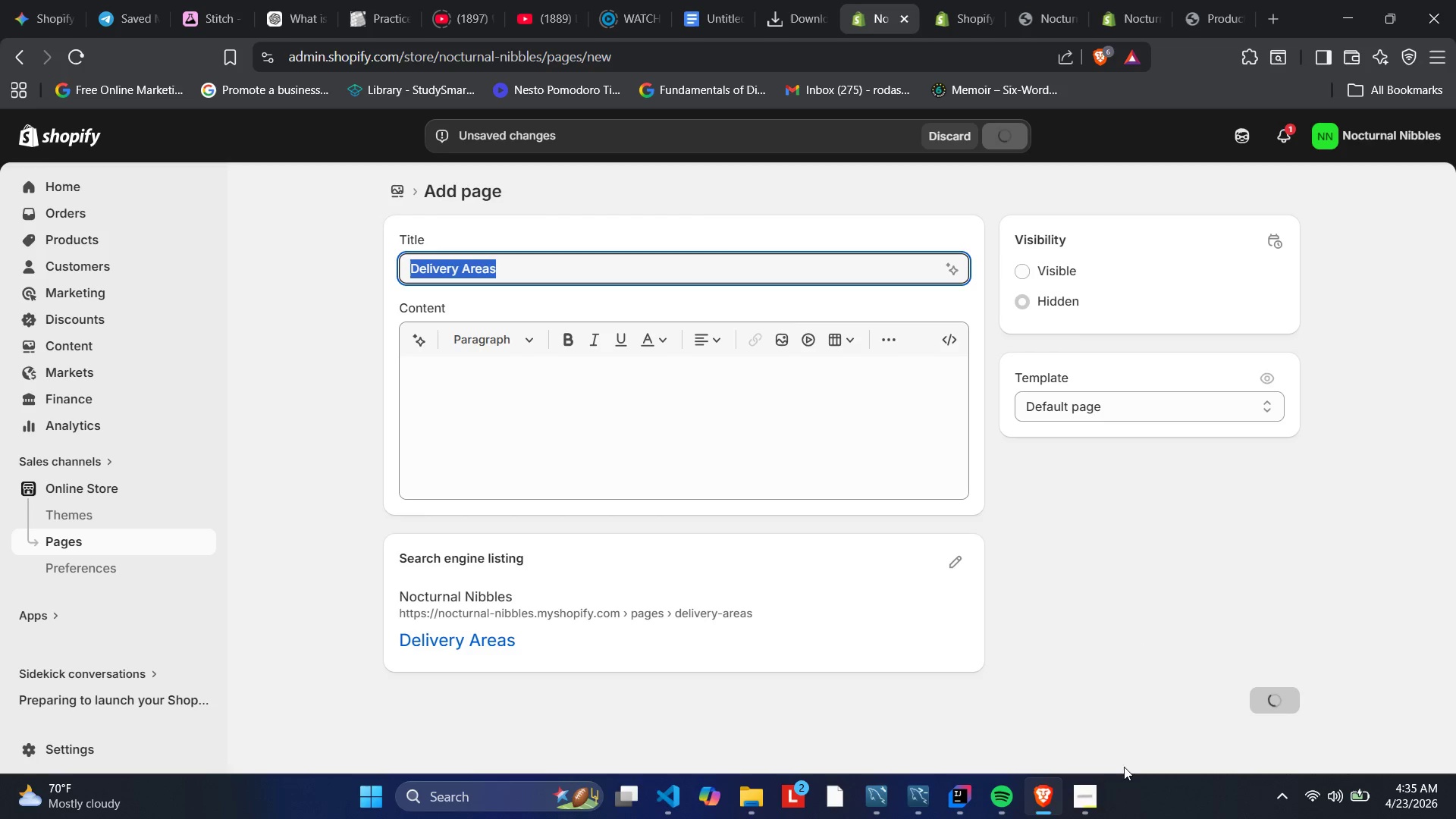 
left_click([1078, 791])